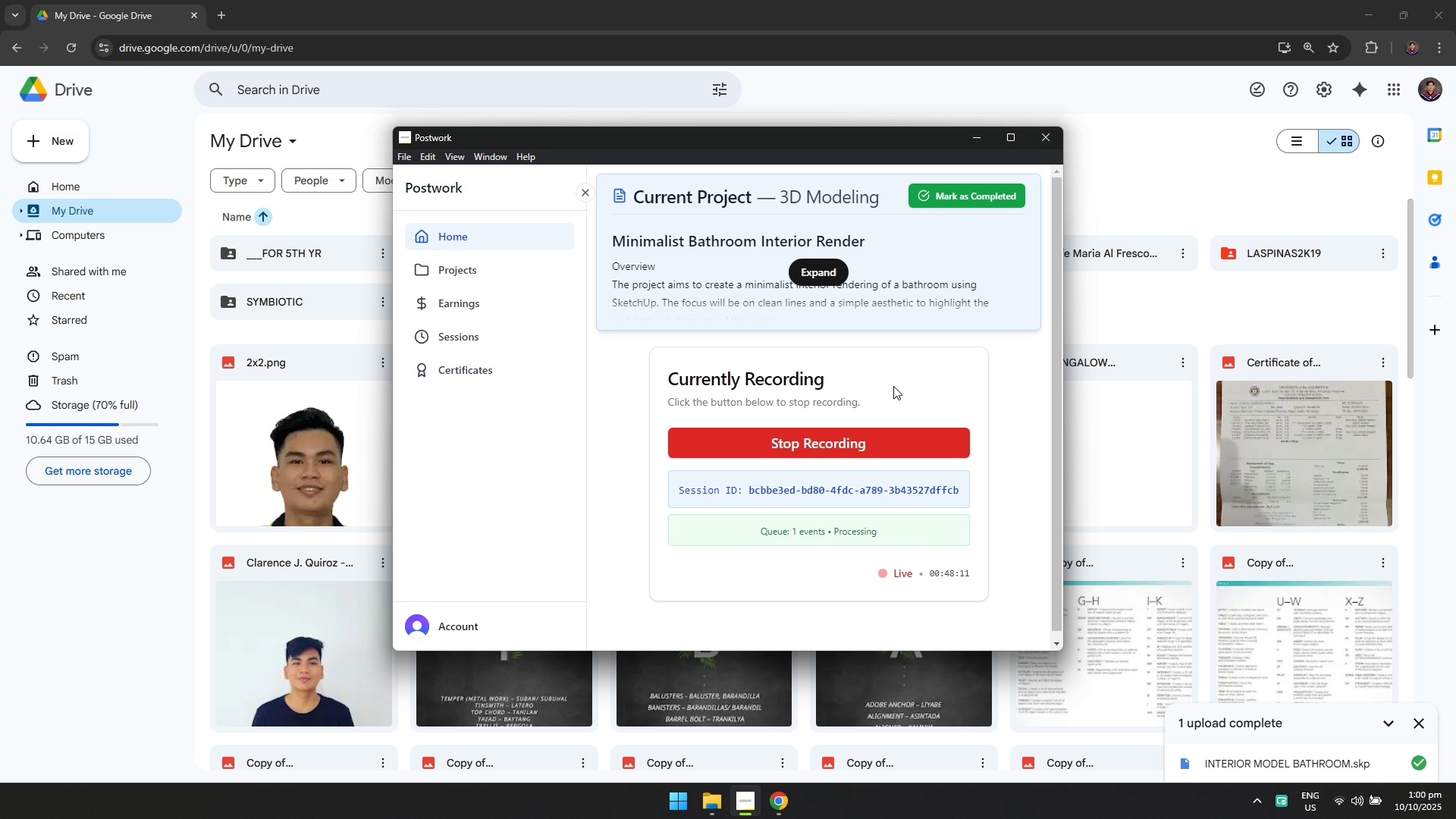 
key(Alt+Tab)
 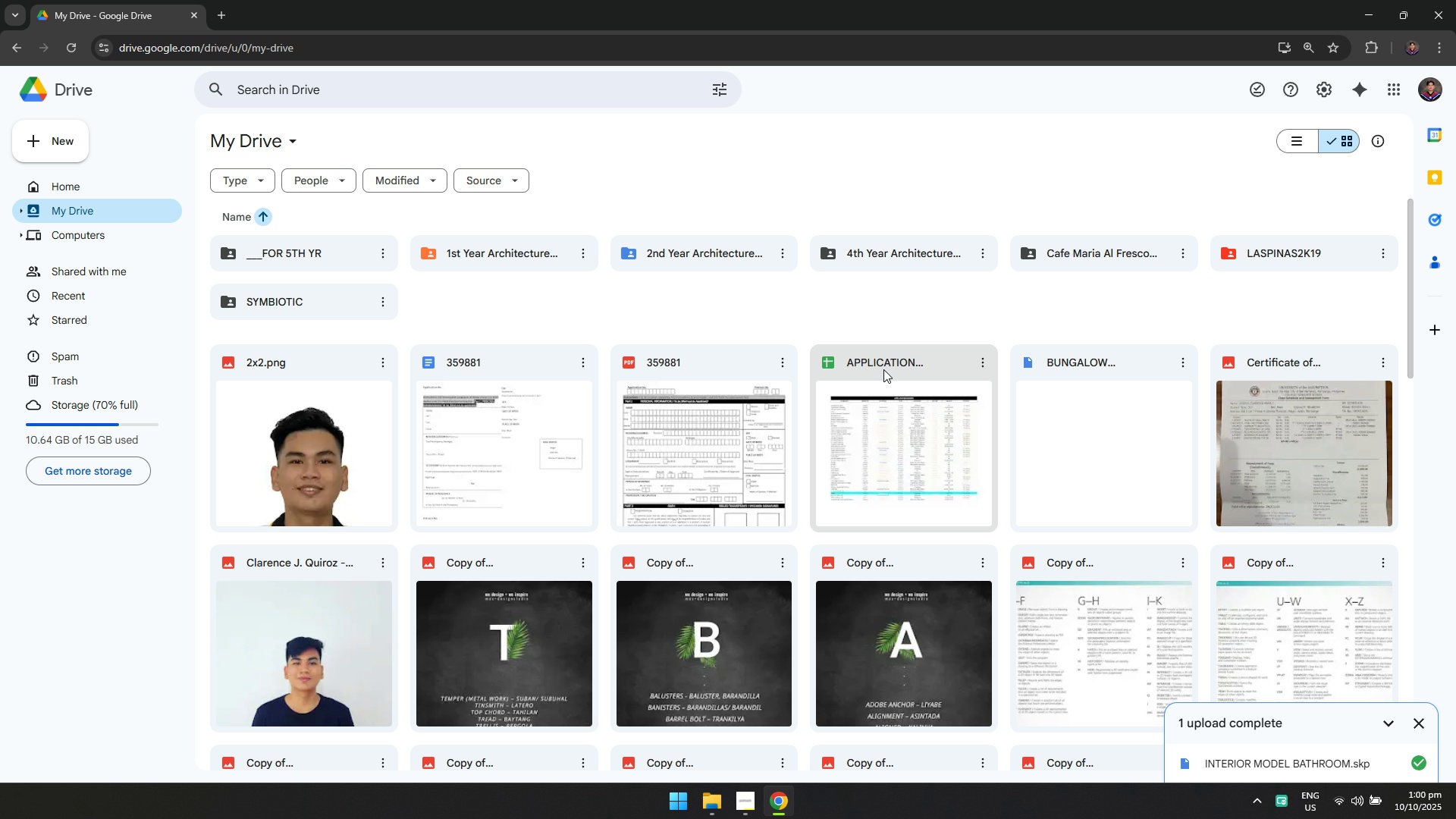 
key(Alt+Tab)
 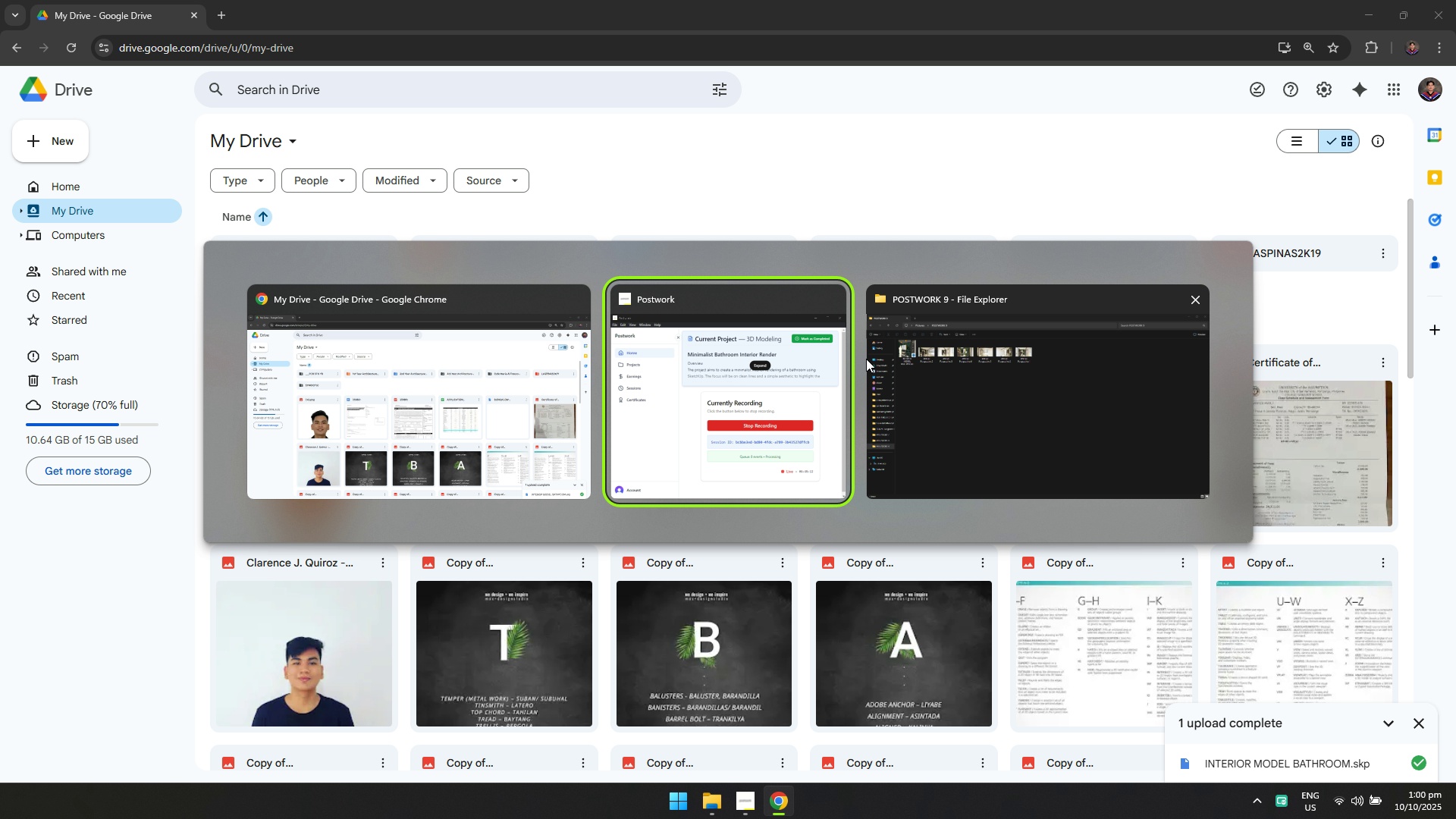 
key(Alt+Tab)
 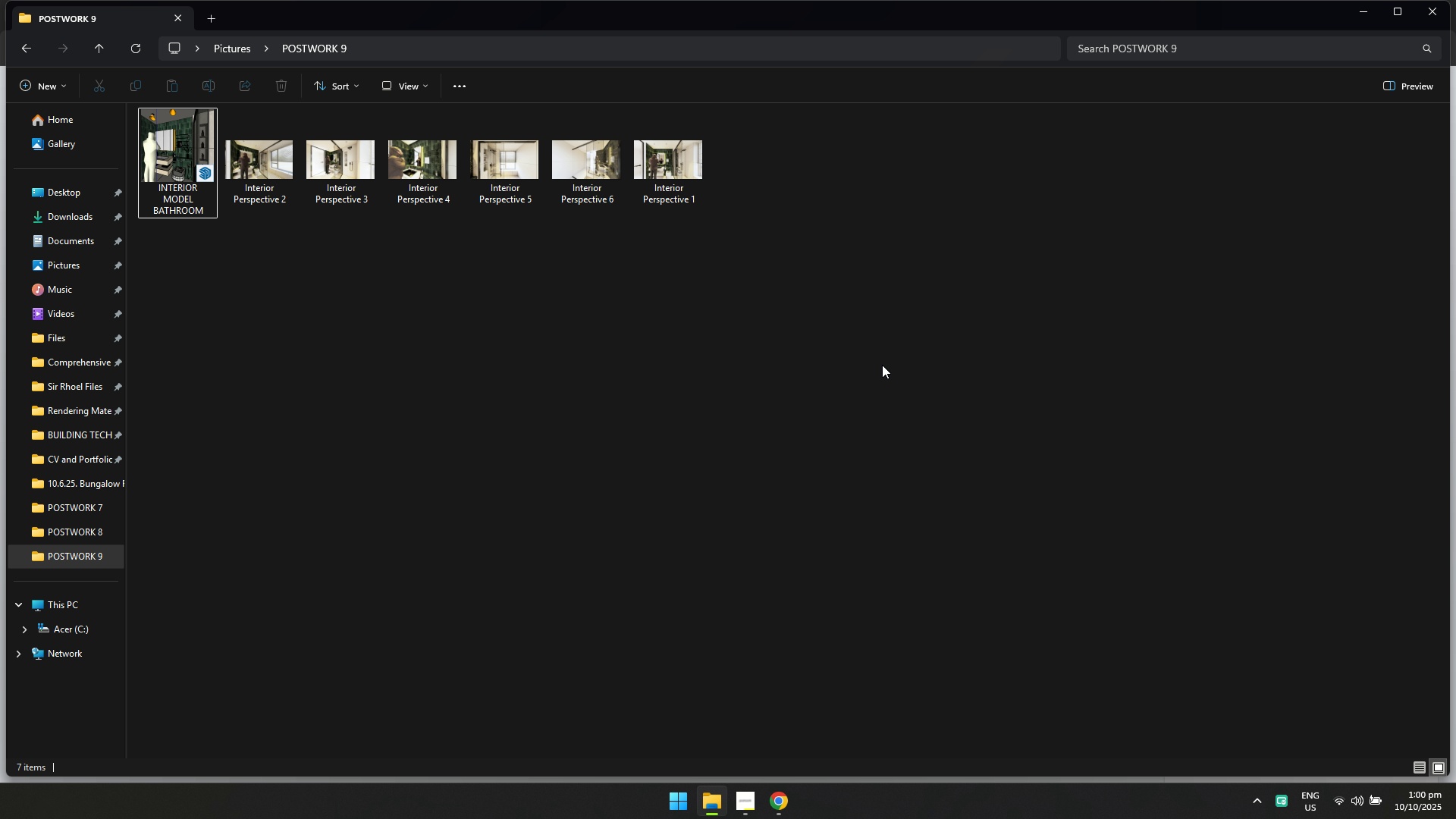 
key(Alt+Tab)
 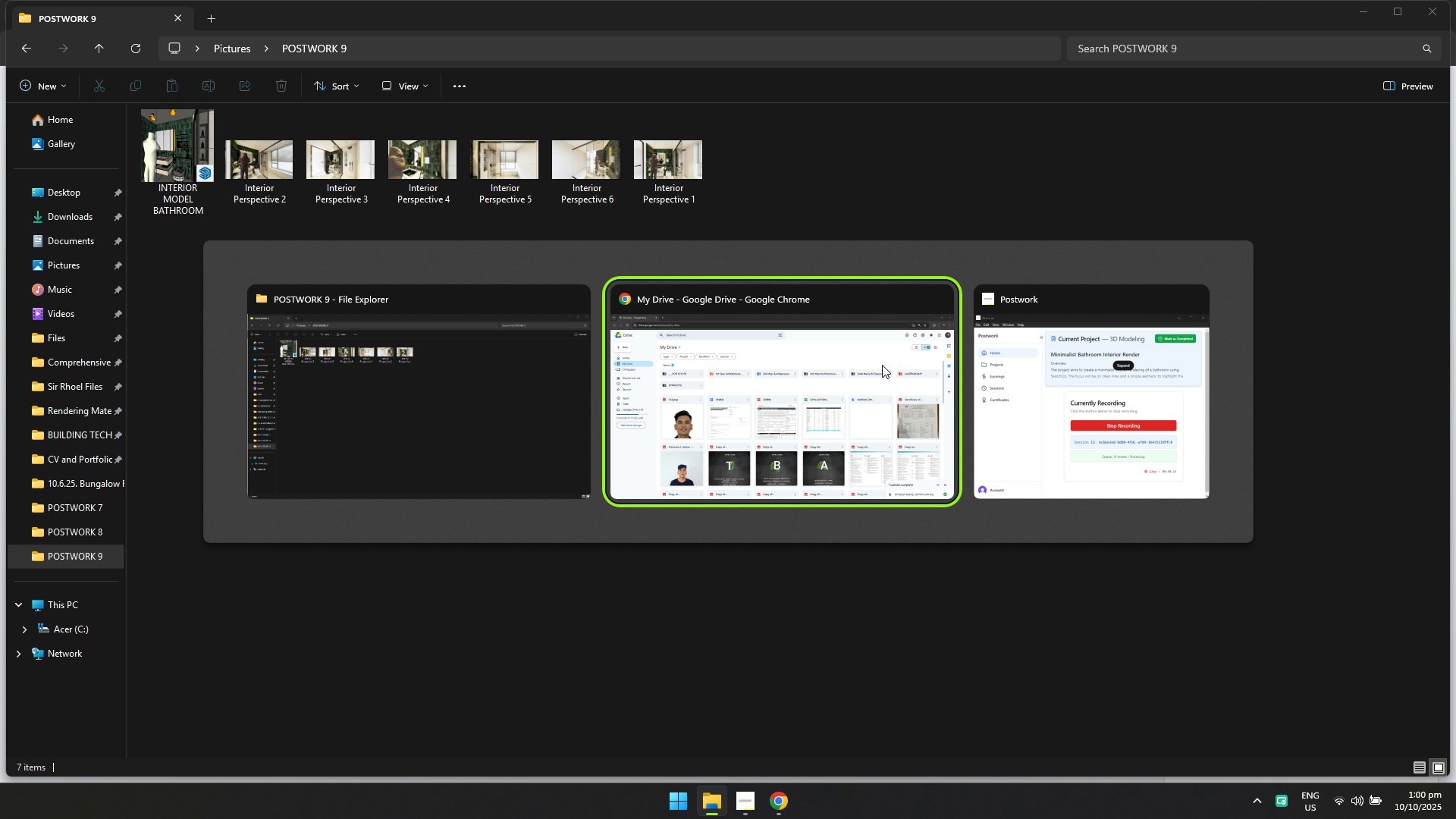 
key(Alt+Tab)
 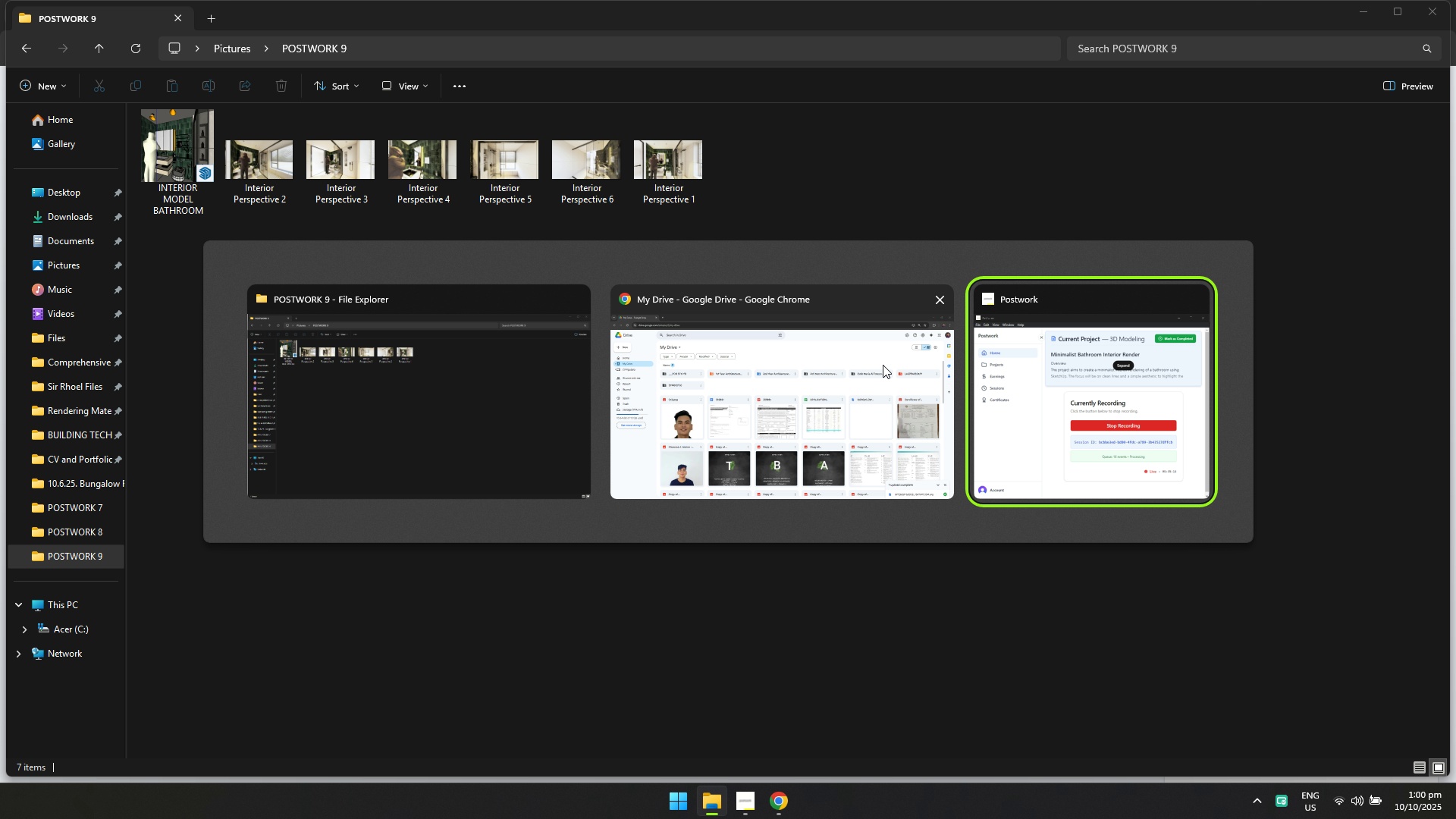 
key(Alt+Tab)
 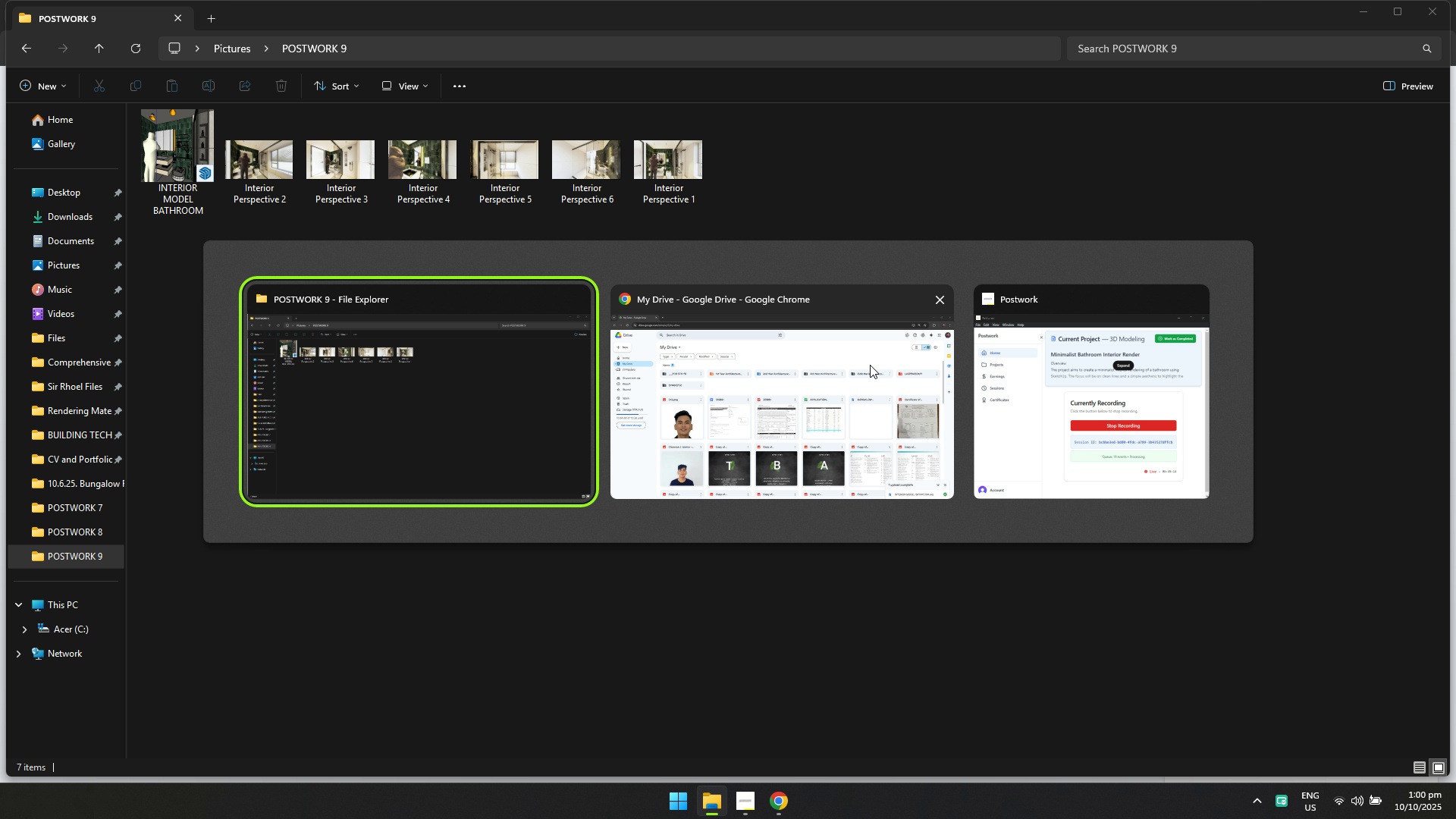 
key(Alt+Tab)
 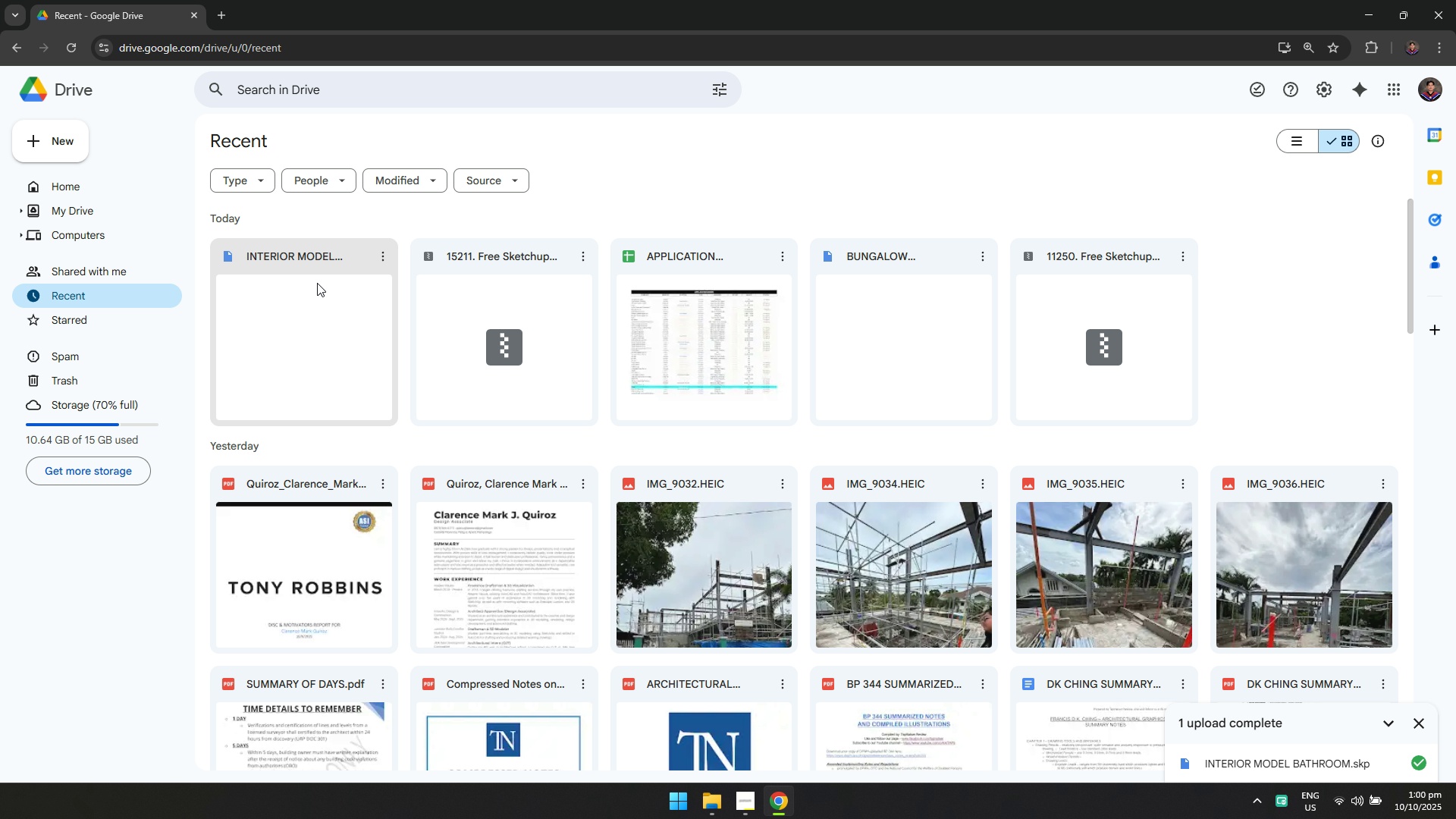 
left_click([384, 261])
 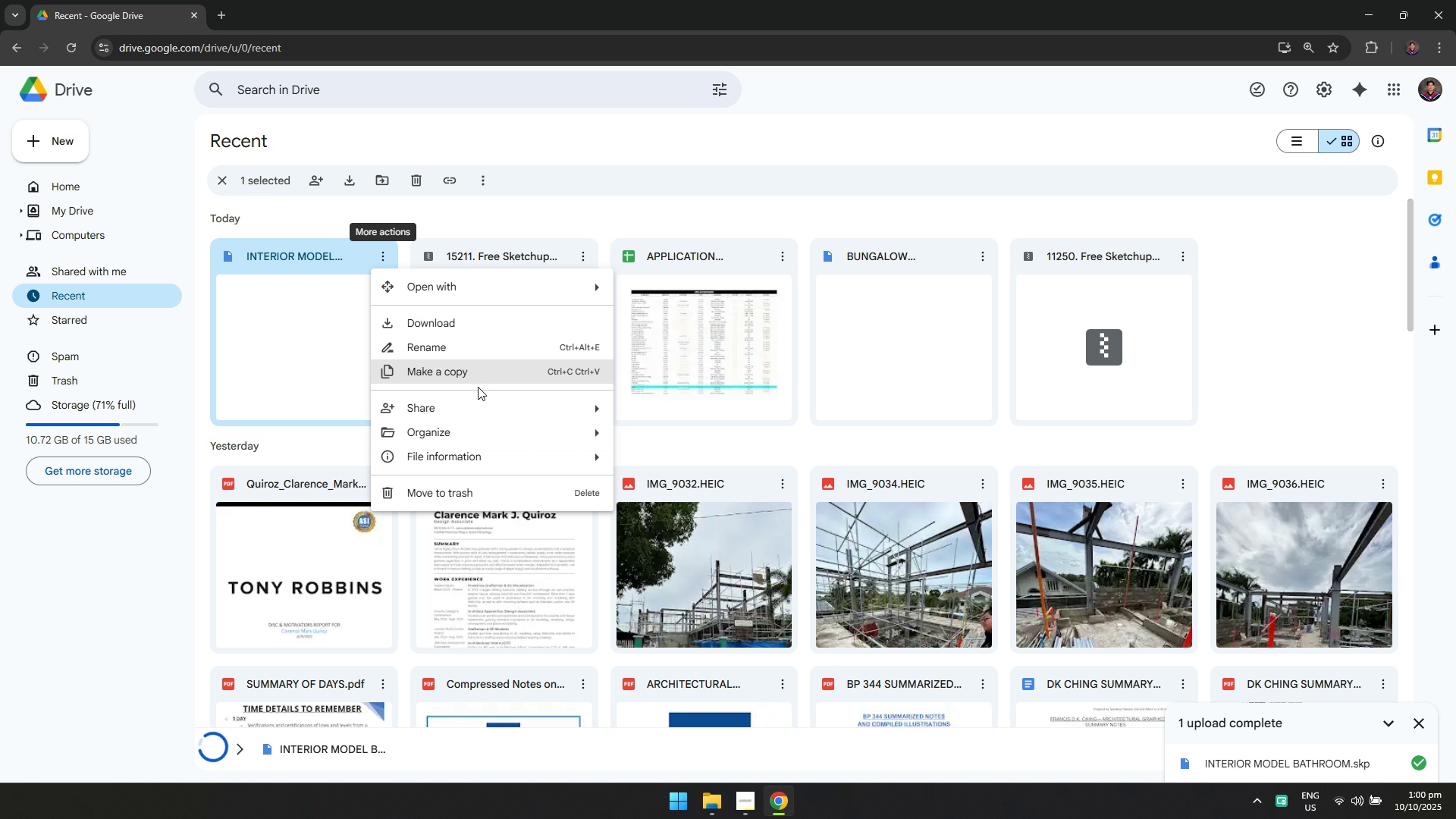 
left_click([639, 410])
 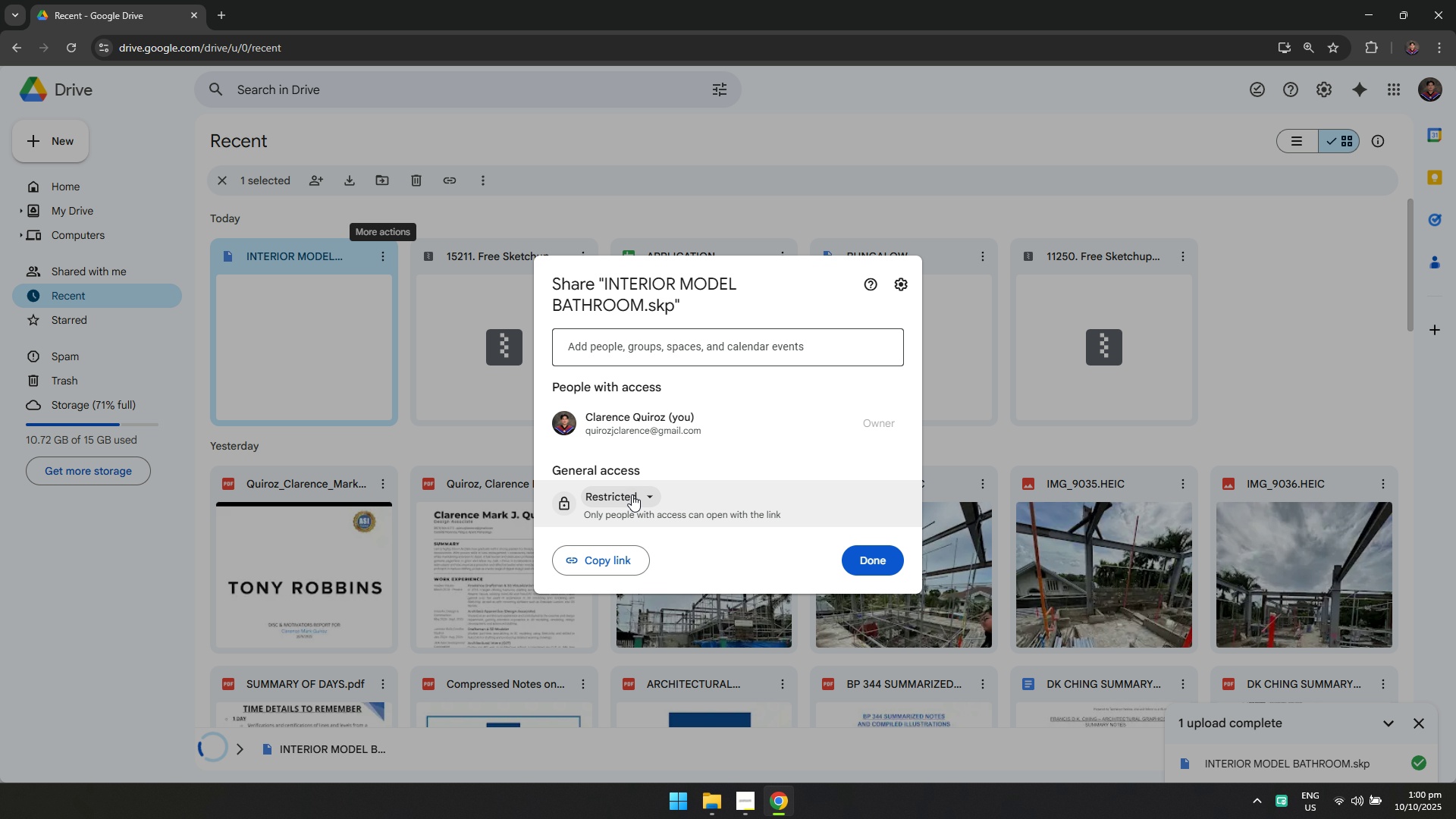 
double_click([632, 567])
 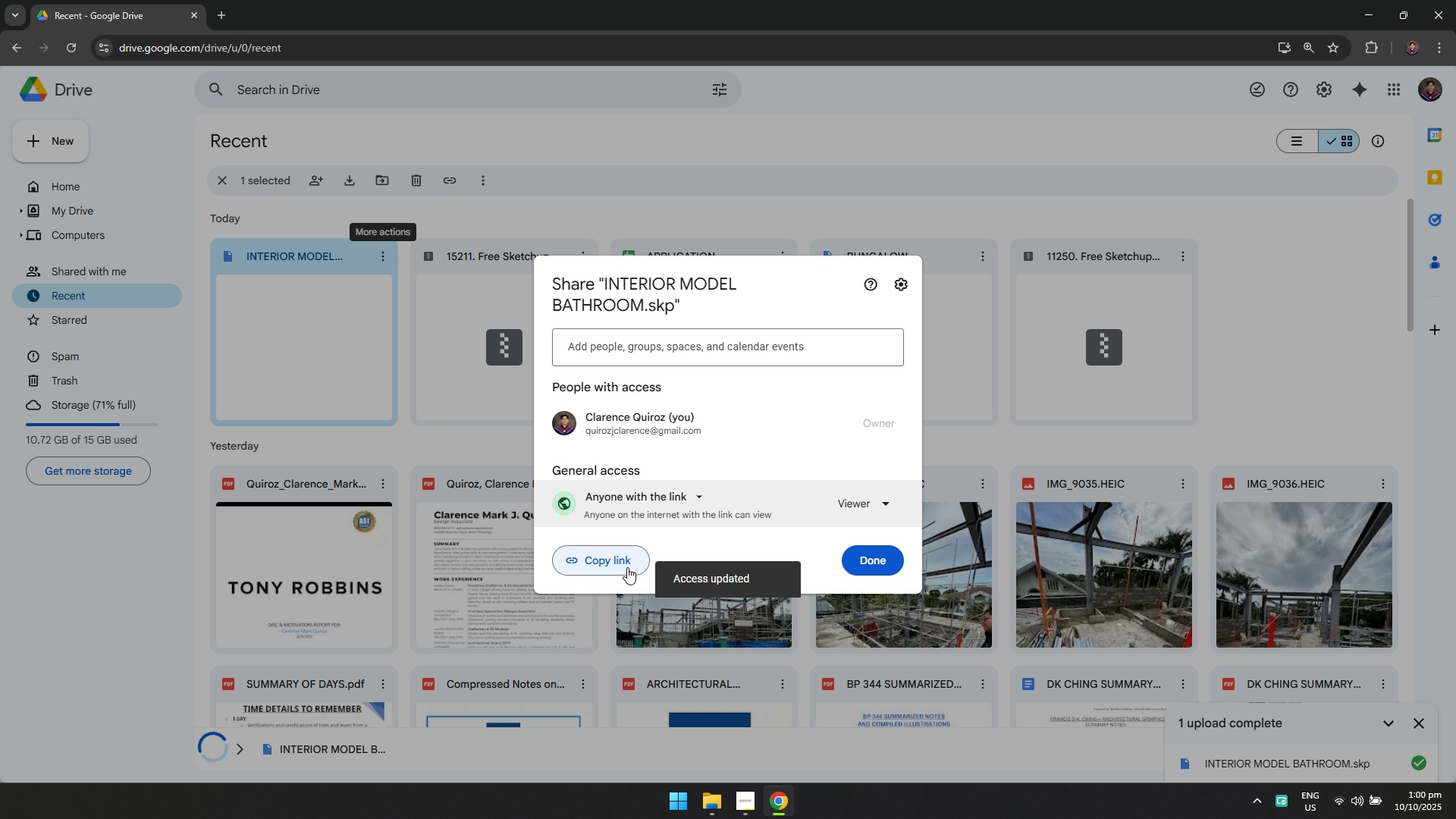 
wait(5.41)
 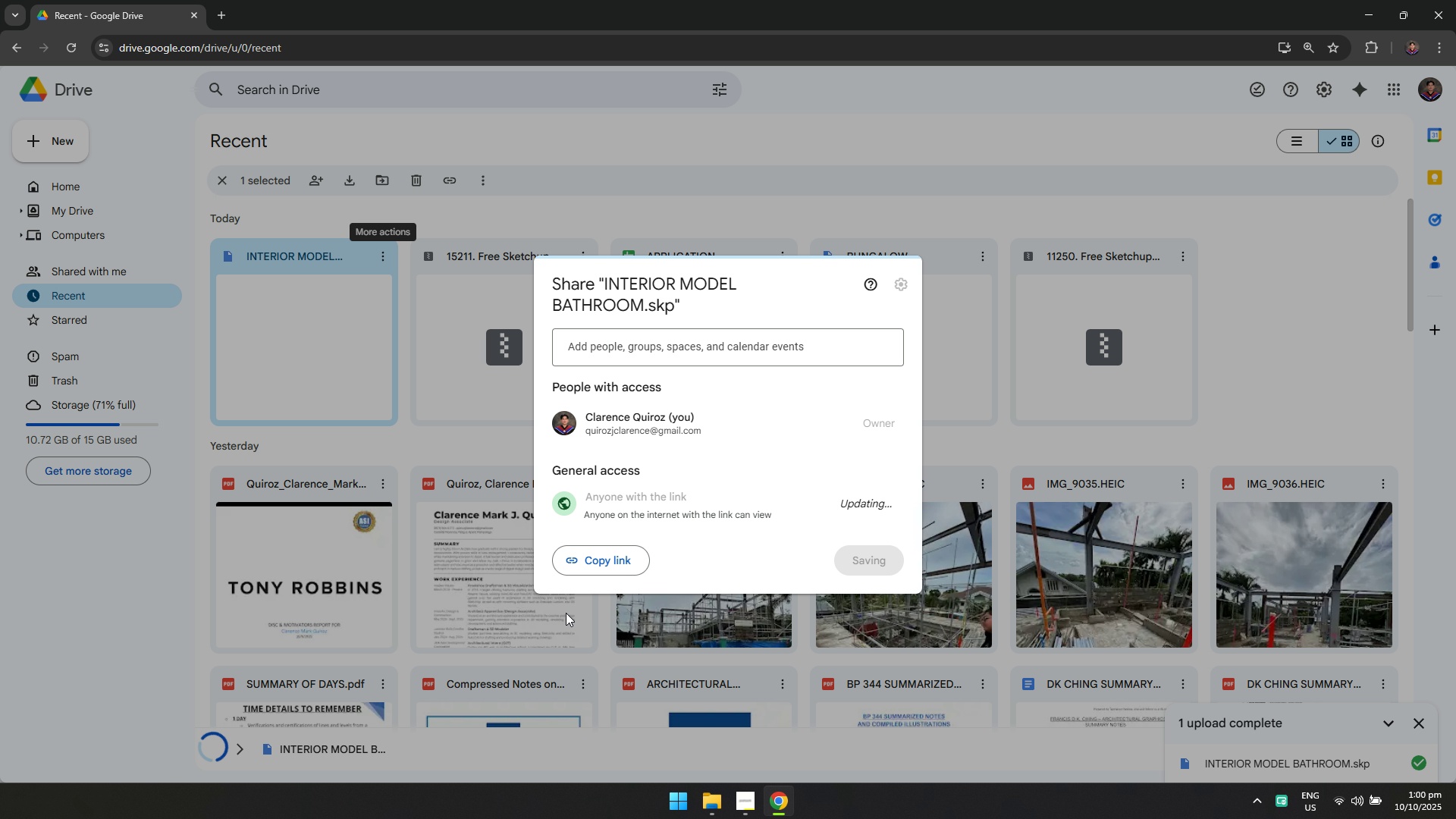 
key(Alt+Tab)
 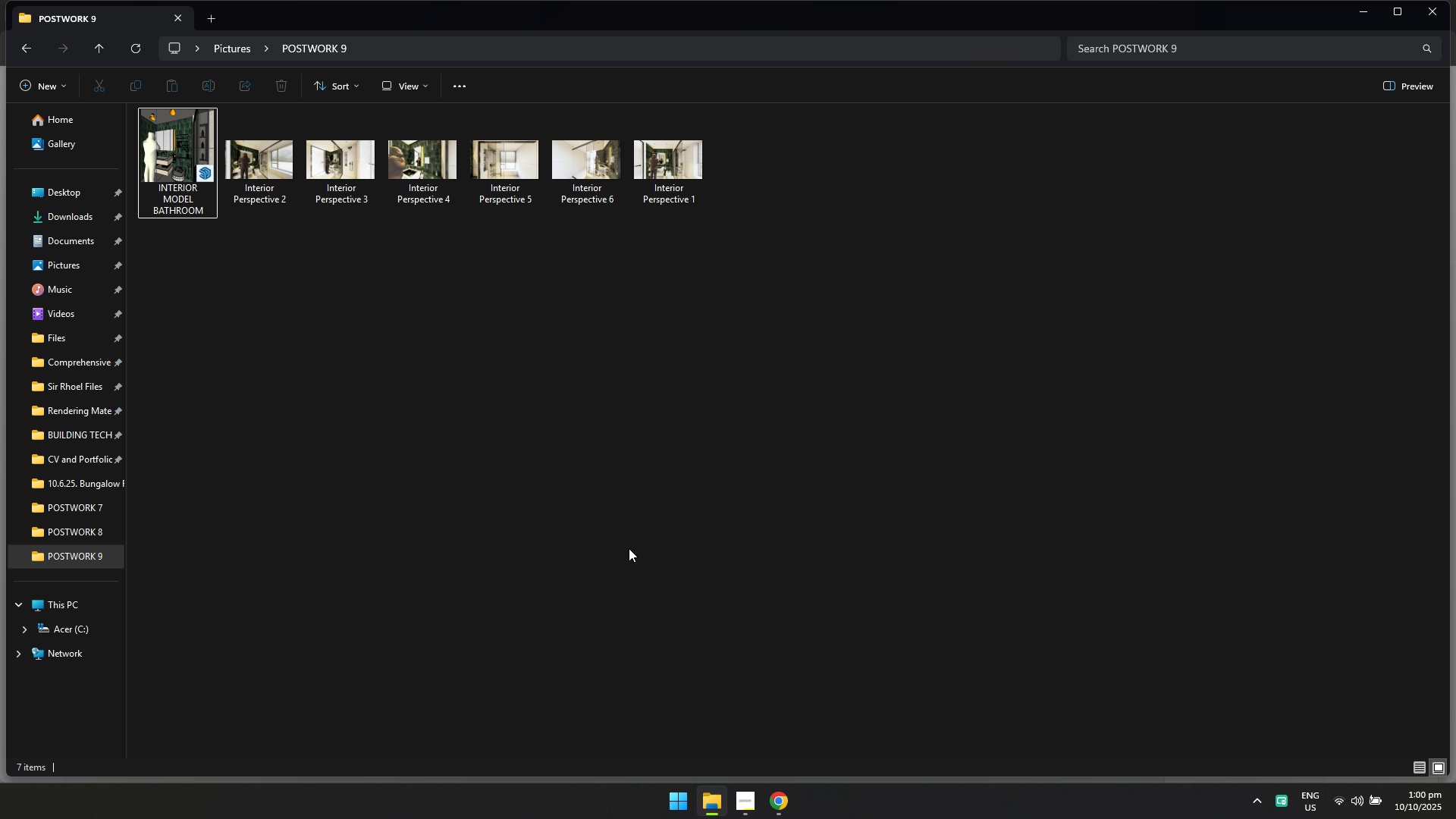 
left_click([406, 344])
 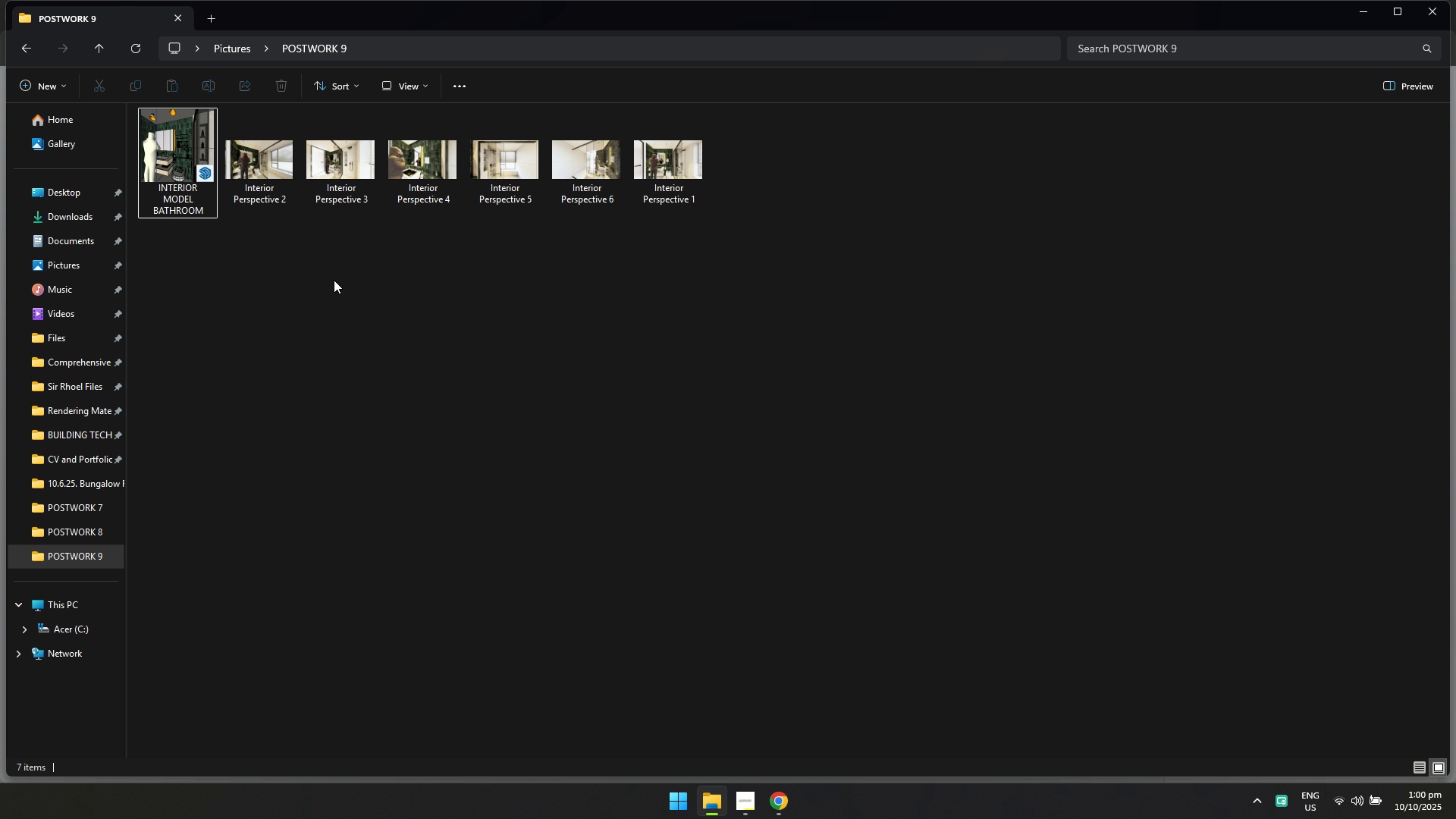 
left_click([375, 355])
 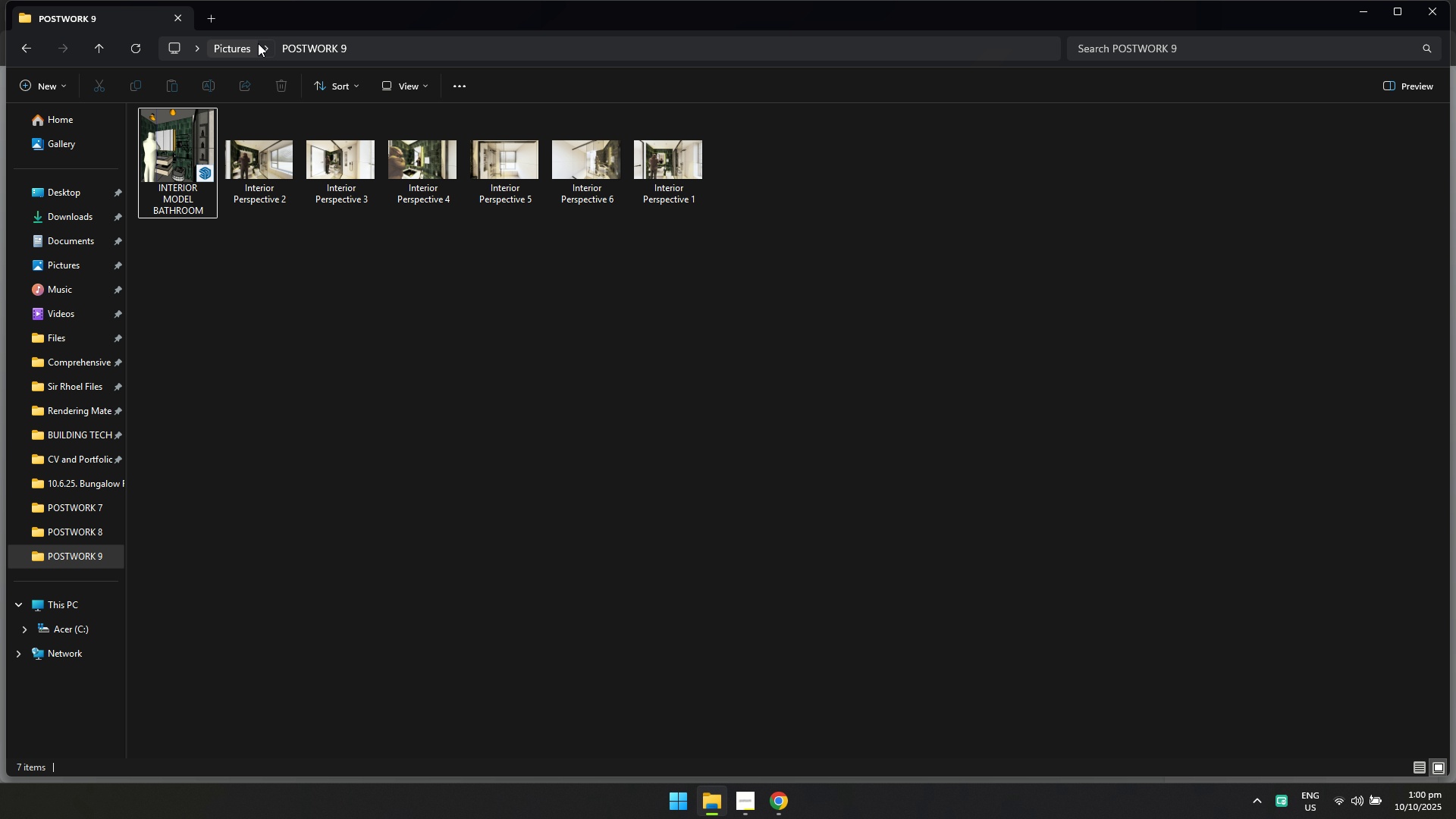 
left_click([241, 52])
 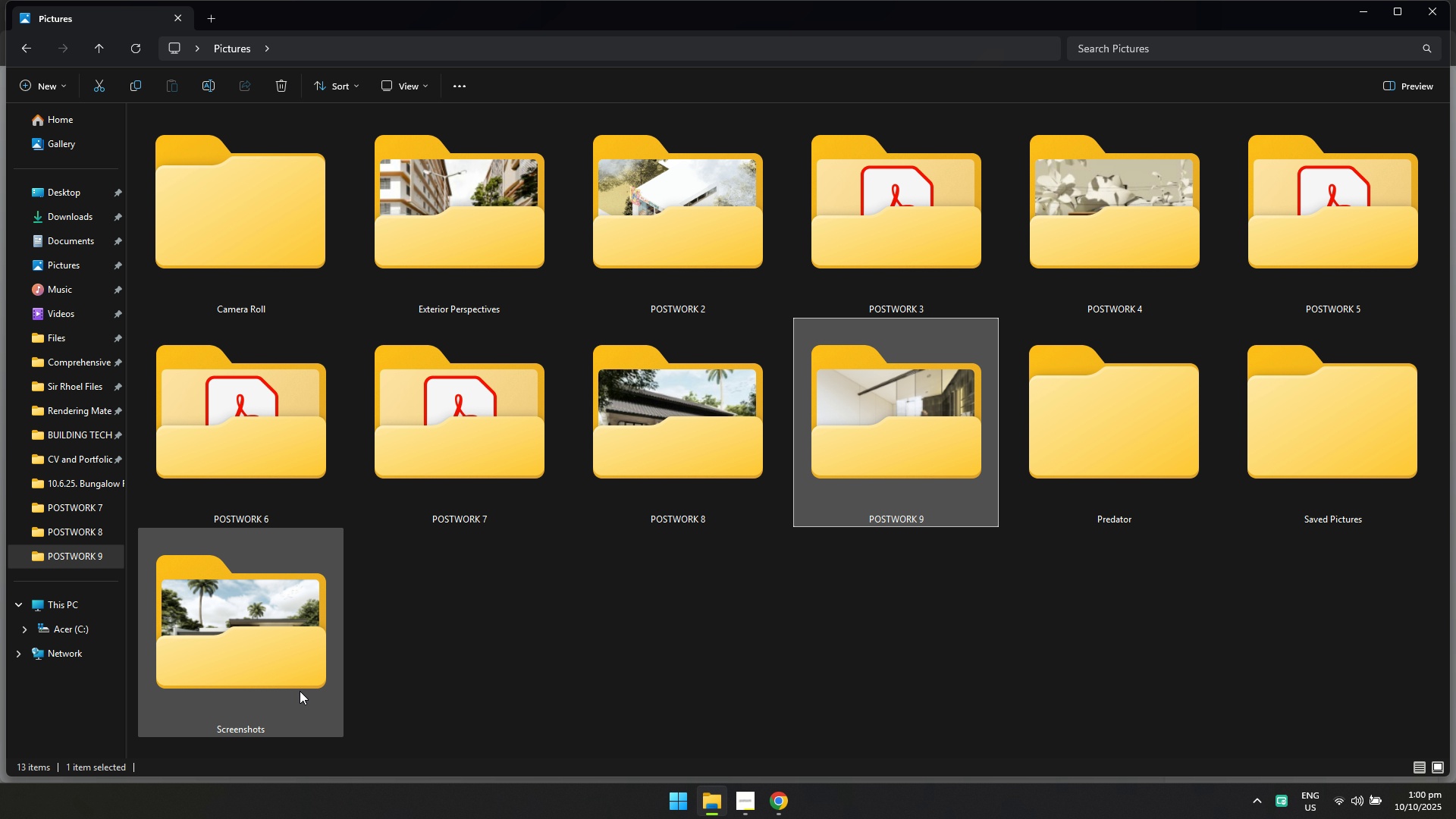 
left_click([292, 694])
 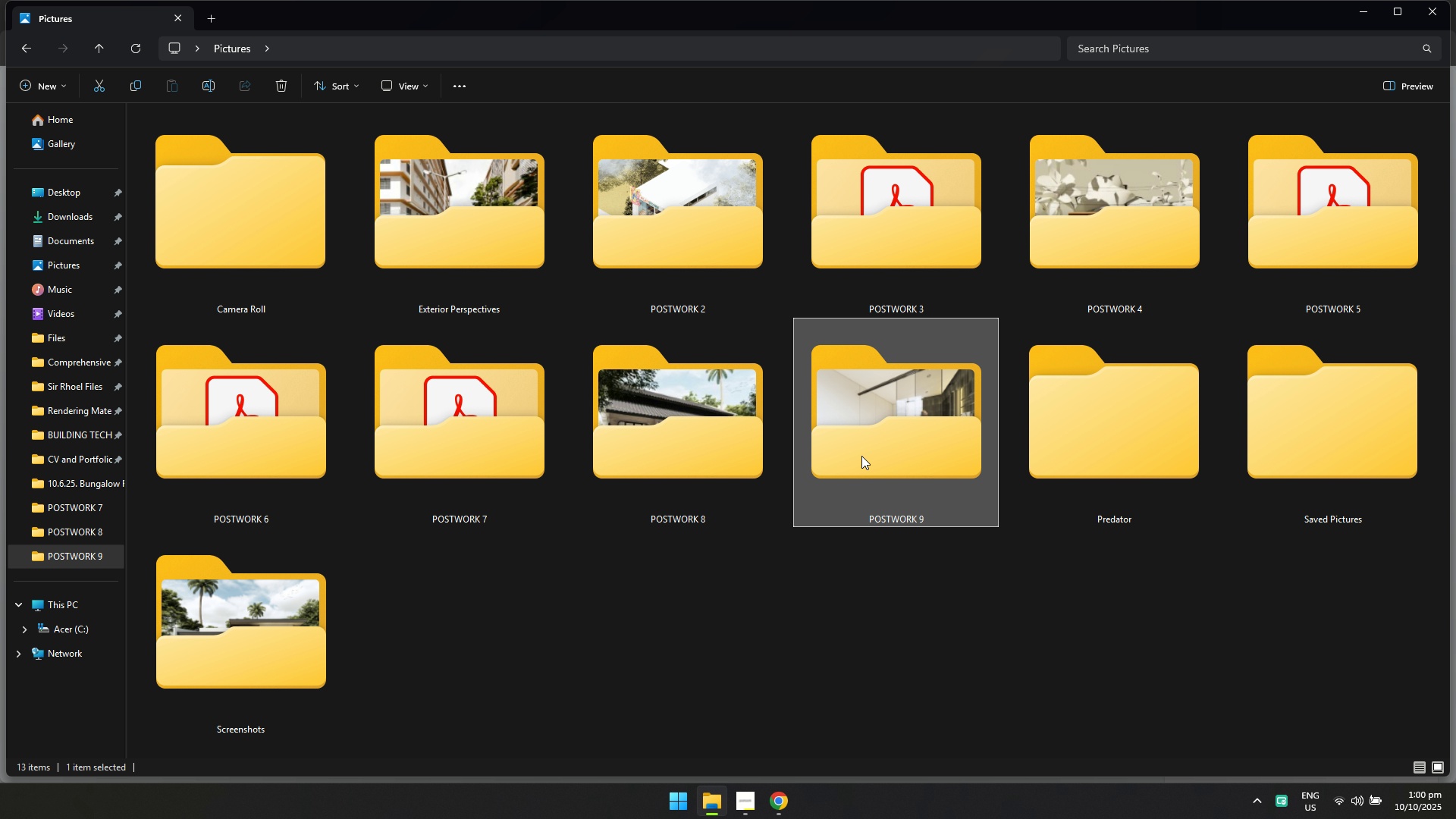 
double_click([861, 456])
 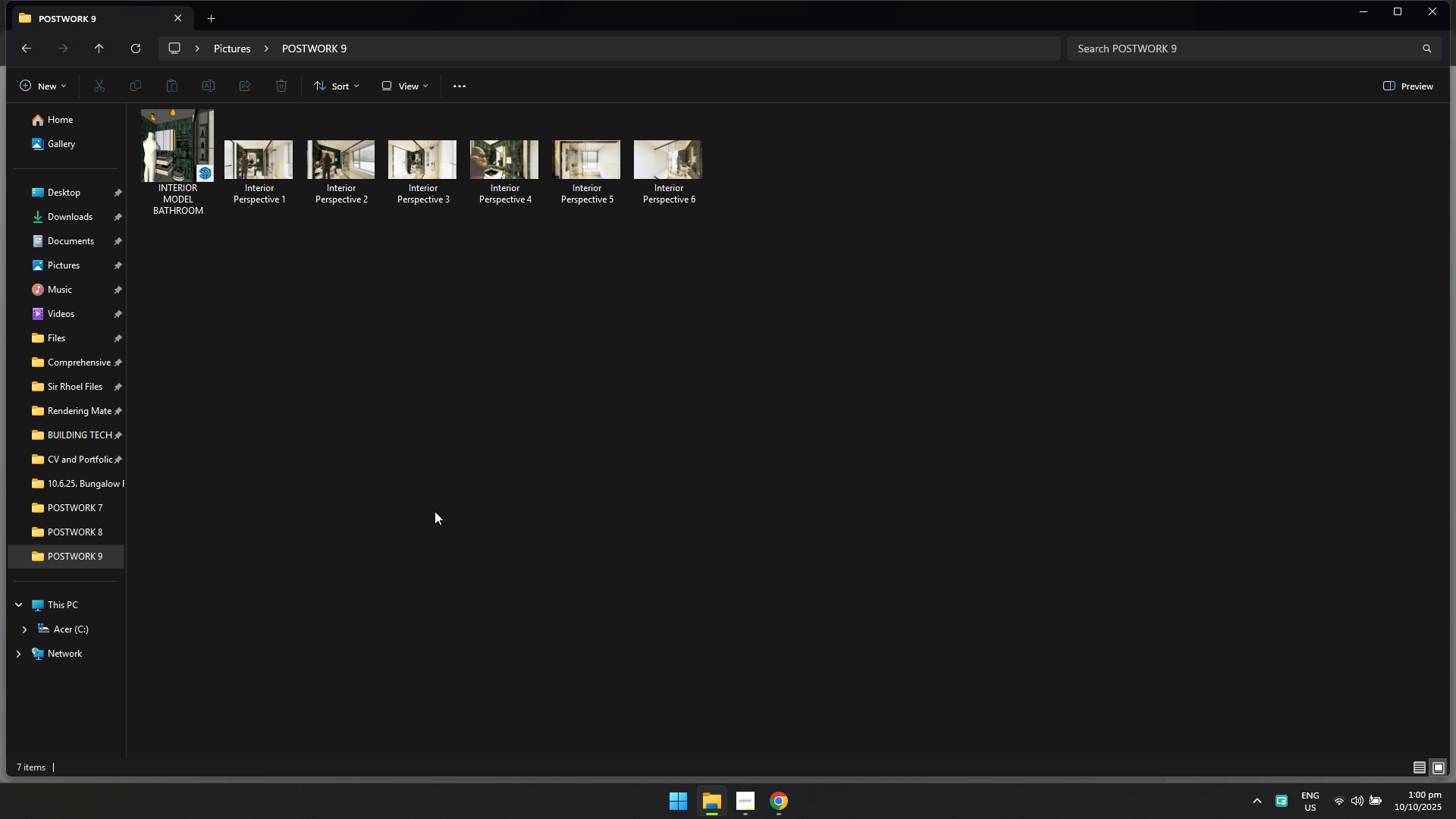 
left_click([424, 514])
 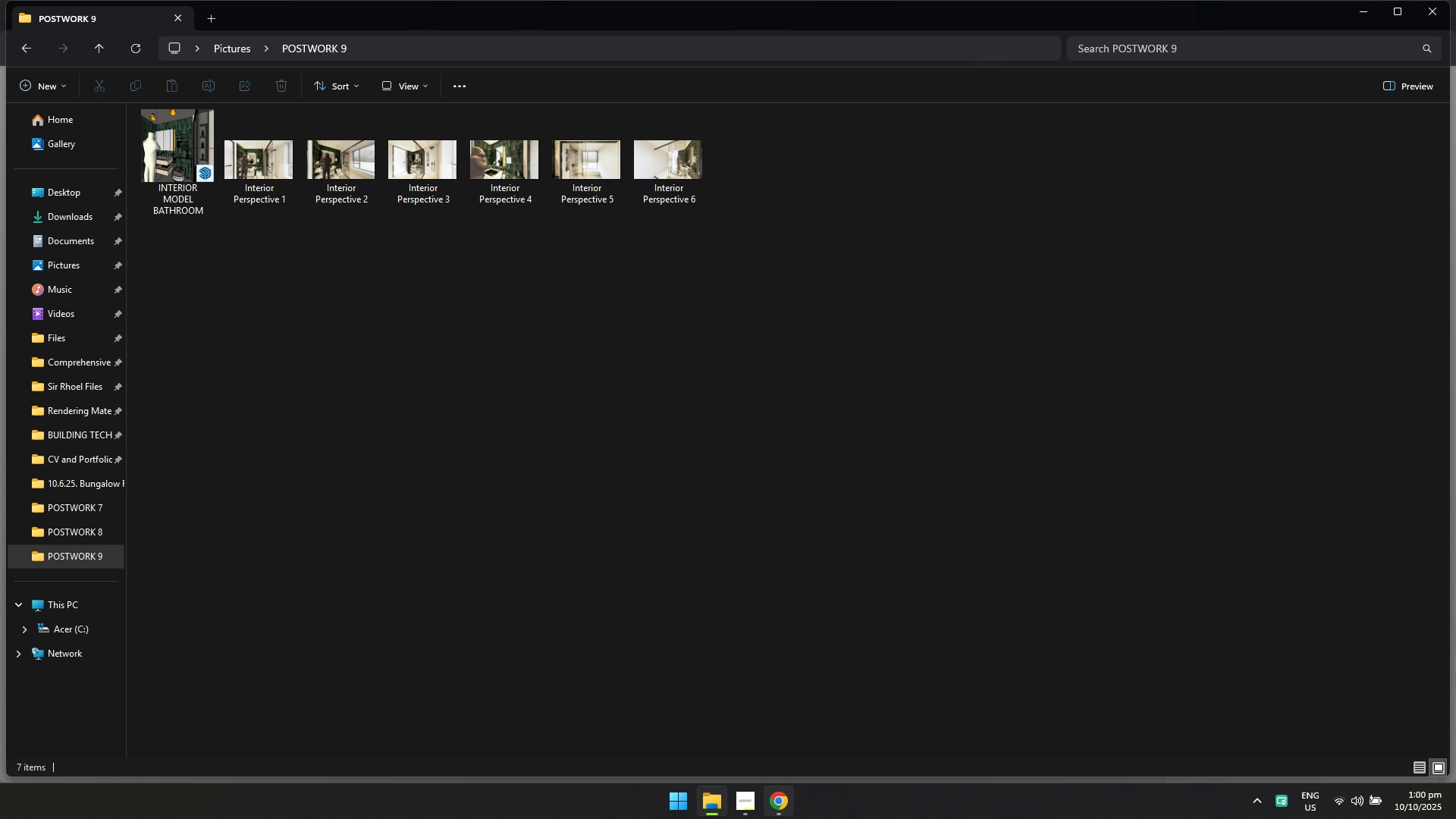 
left_click([771, 817])